 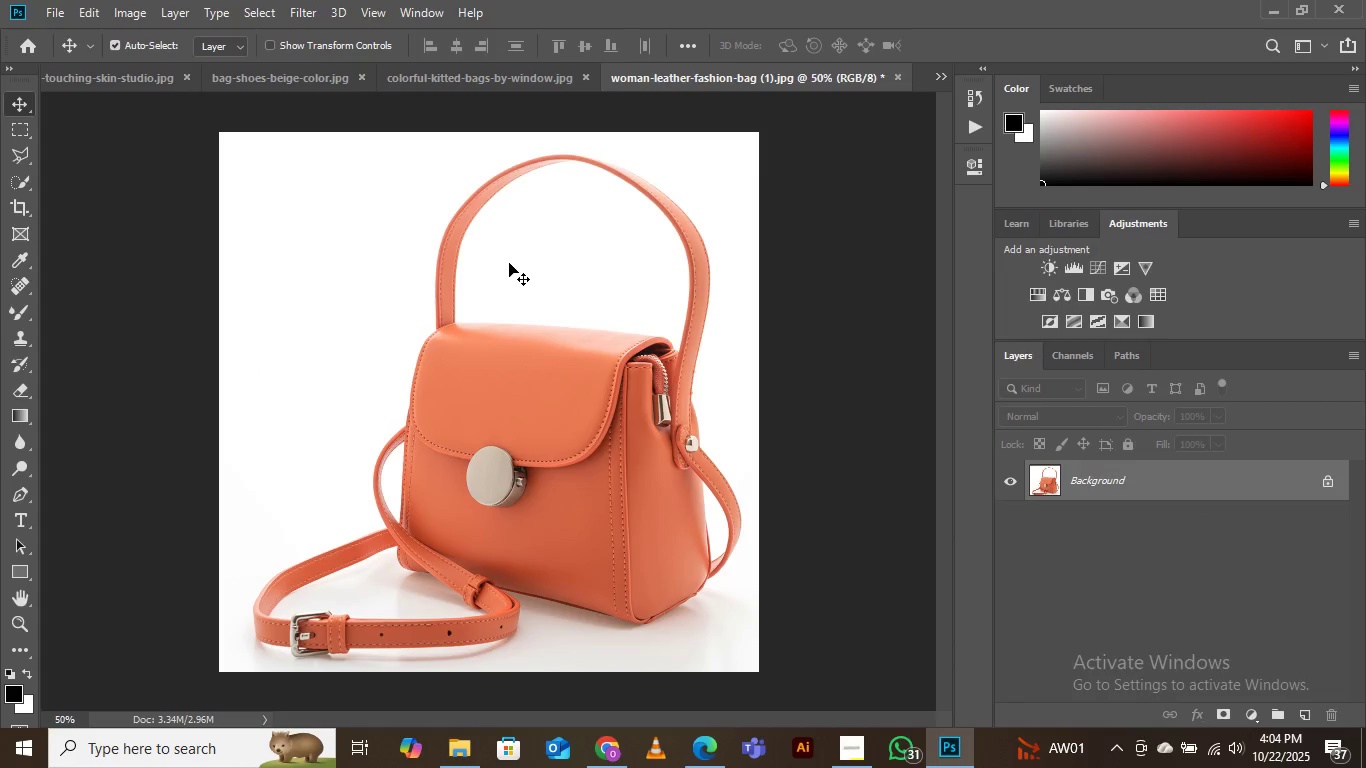 
left_click([946, 75])
 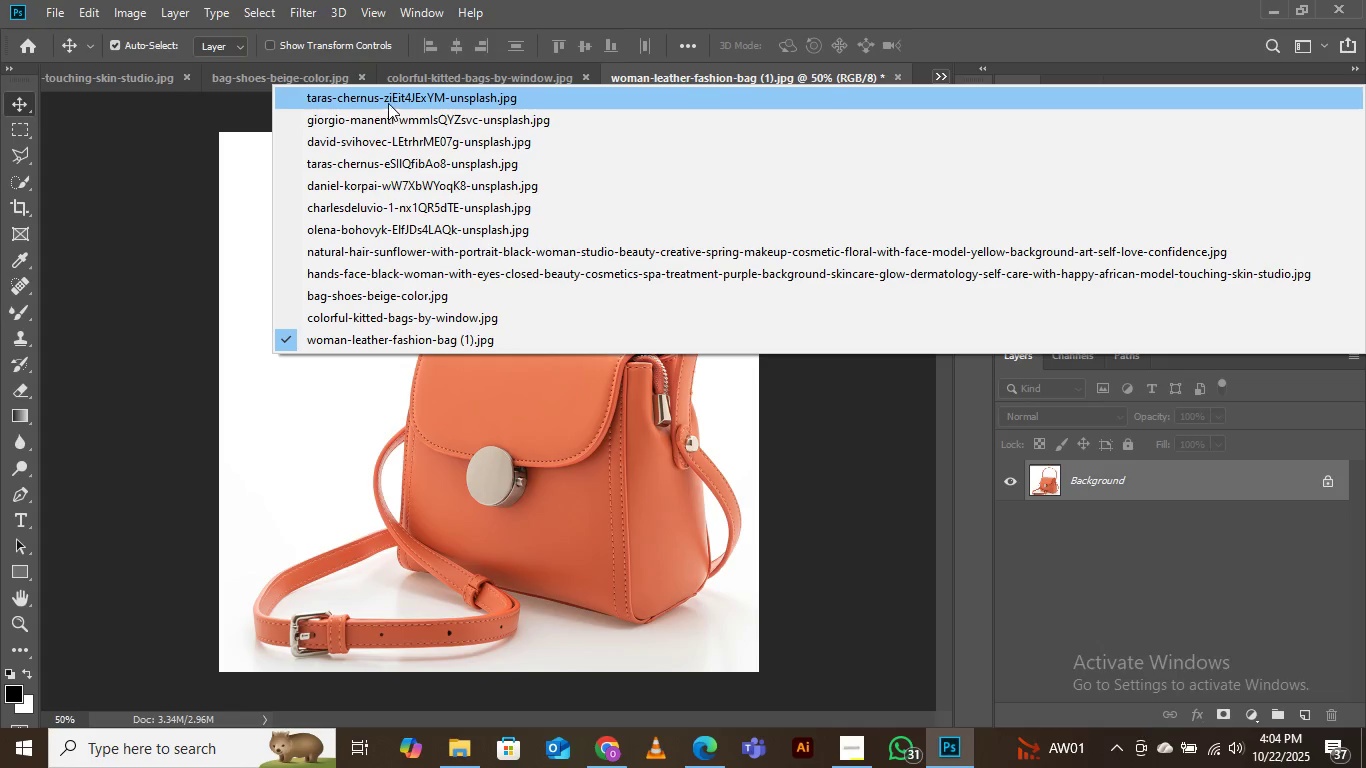 
left_click([387, 96])
 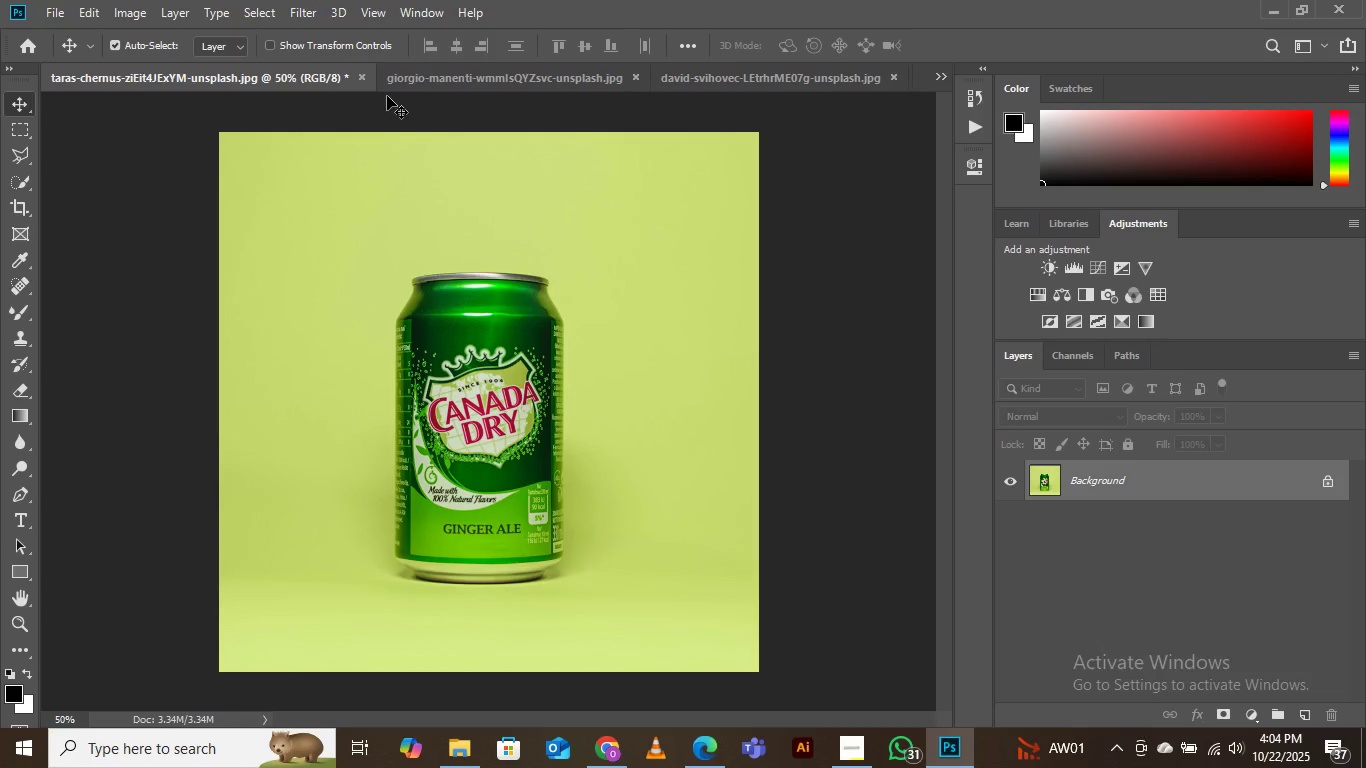 
wait(5.69)
 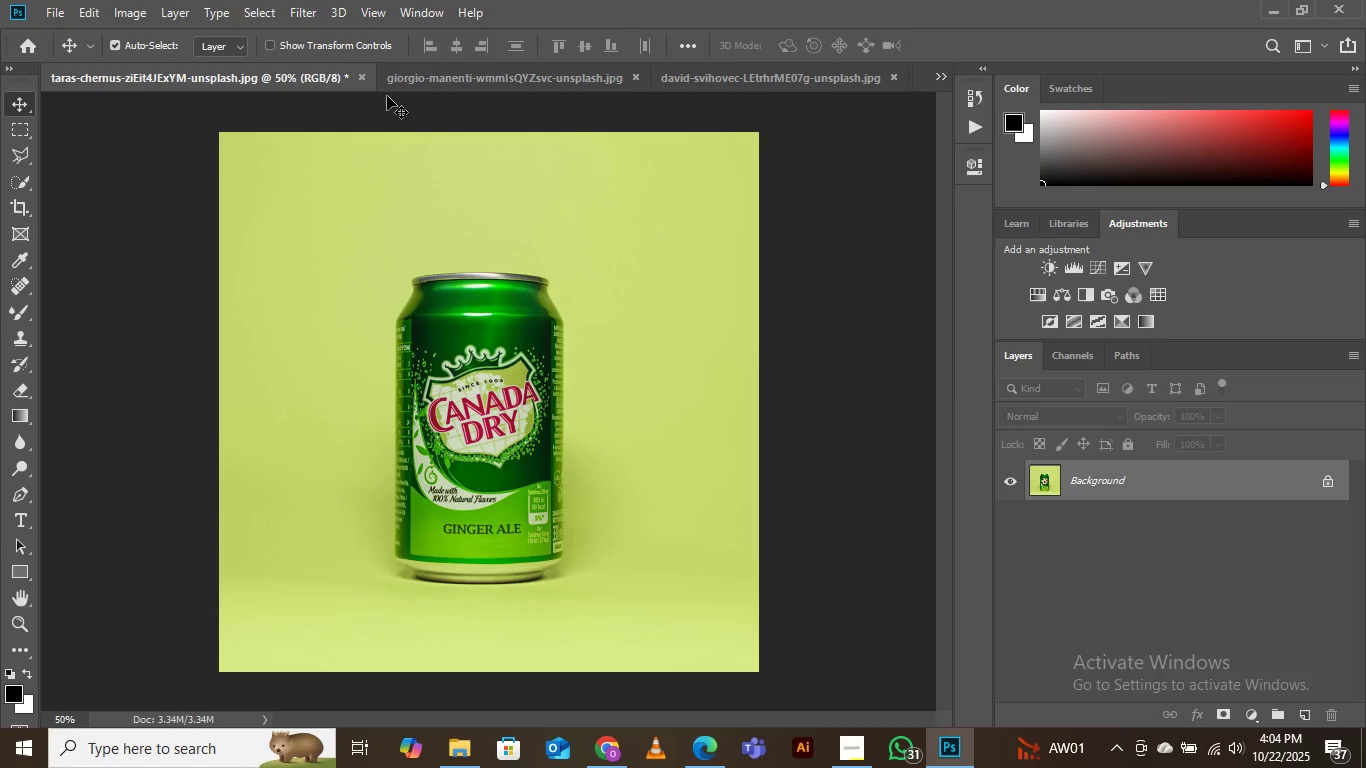 
scroll: coordinate [388, 320], scroll_direction: down, amount: 2.0
 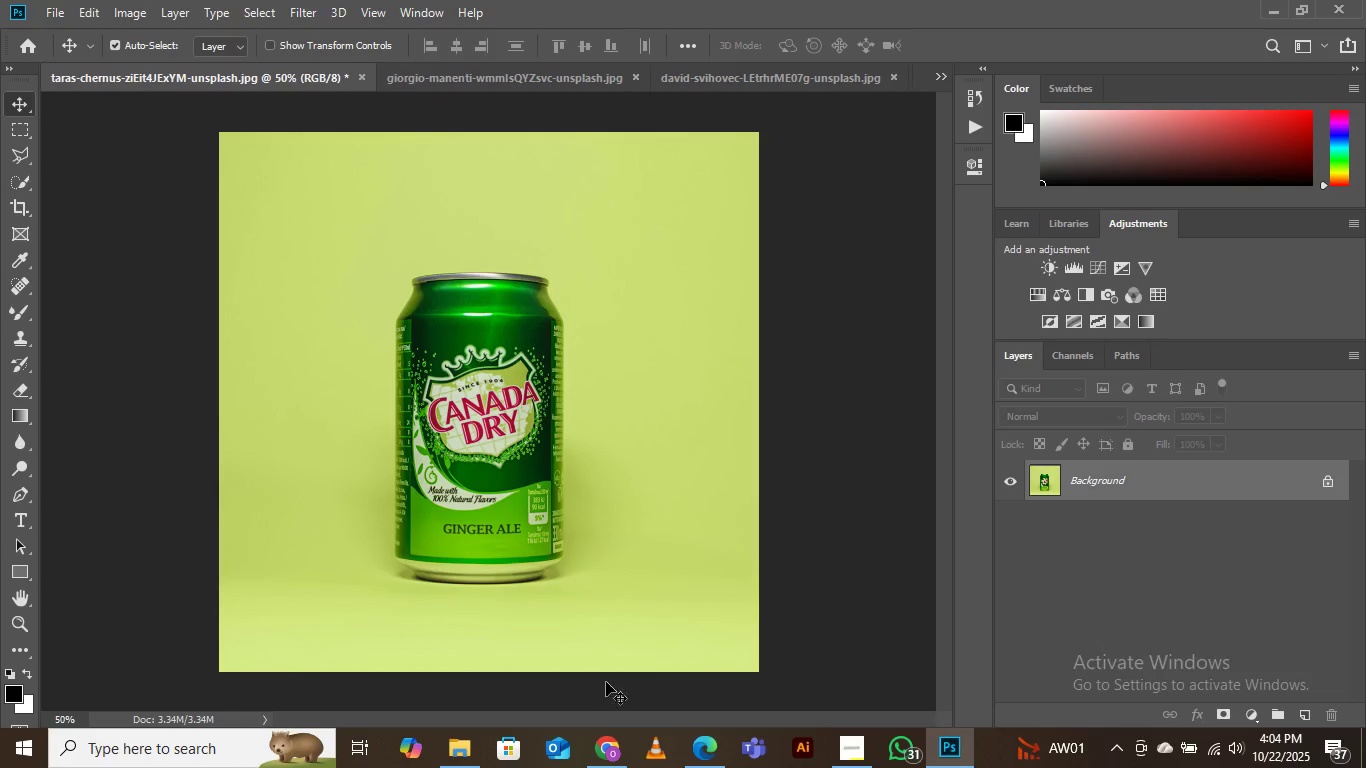 
mouse_move([611, 700])
 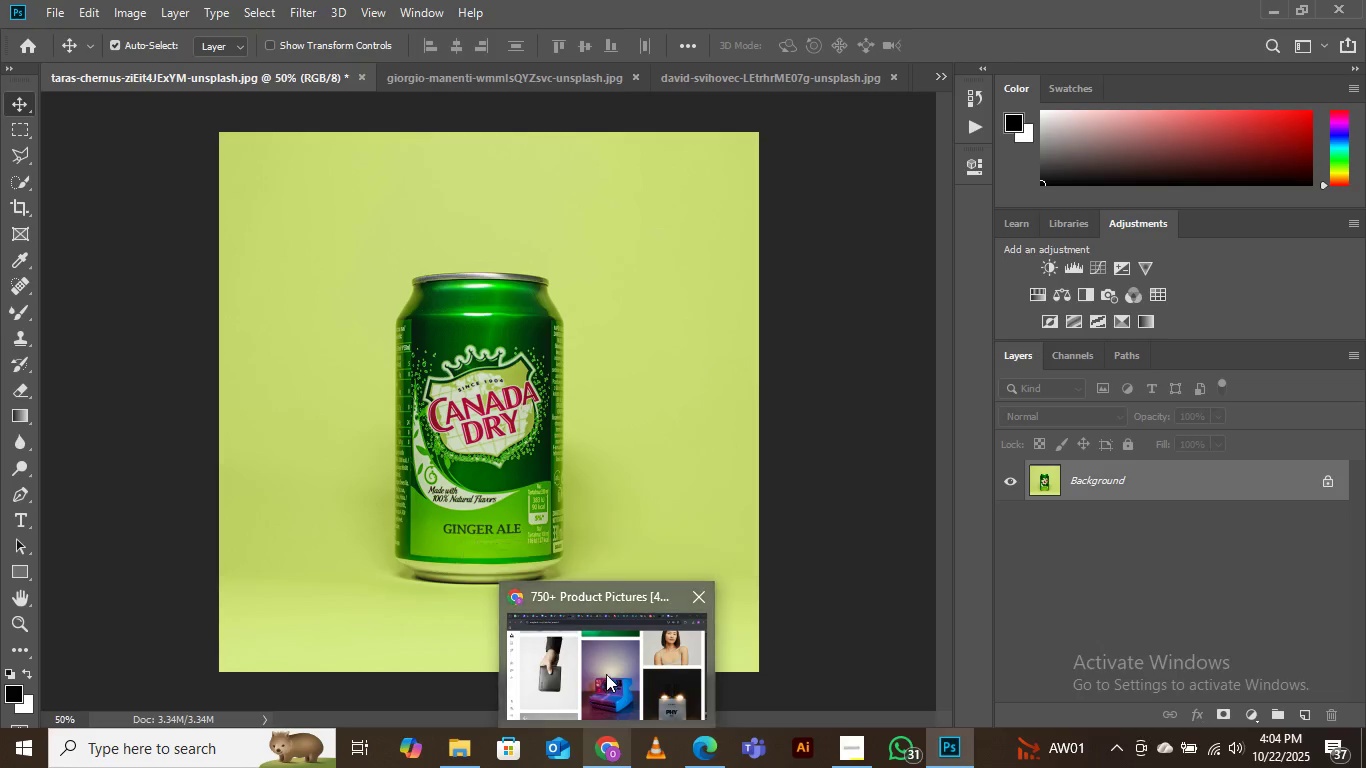 
left_click([606, 674])
 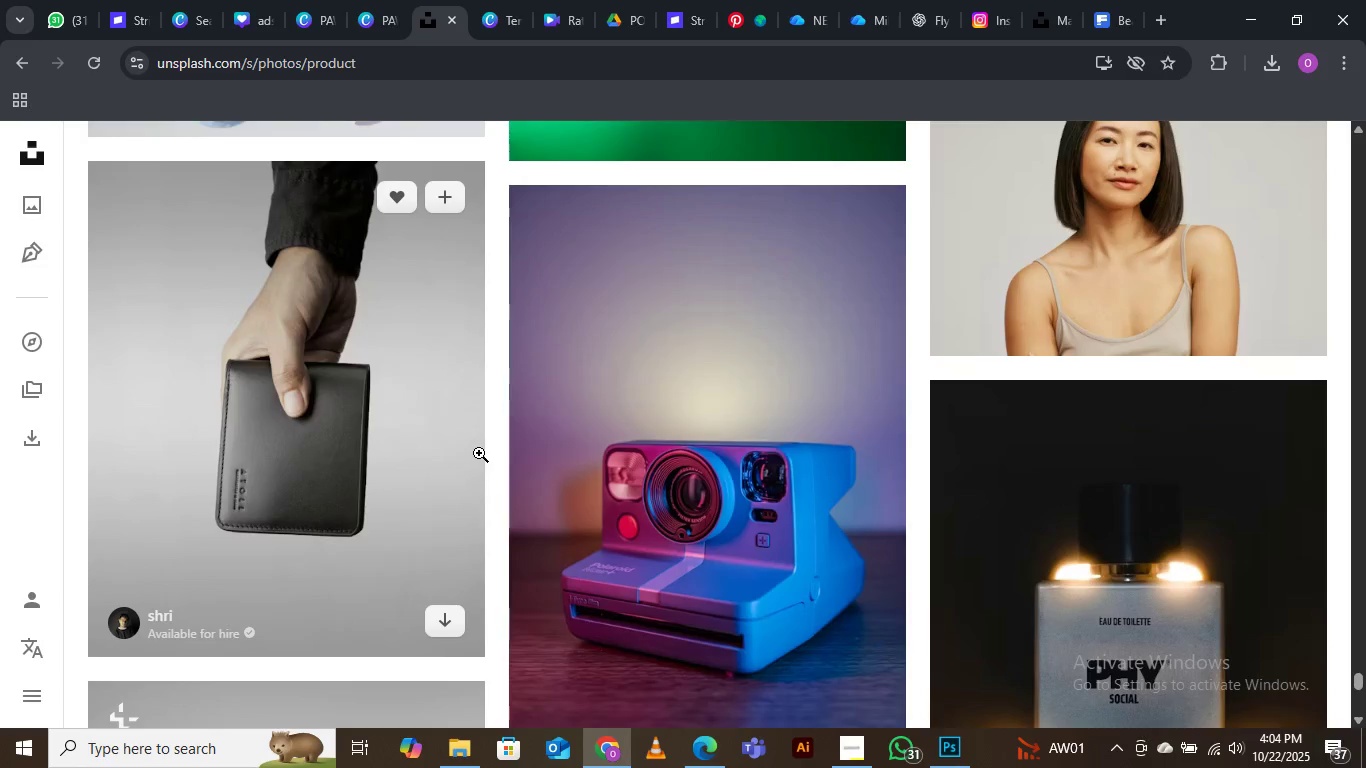 
scroll: coordinate [340, 429], scroll_direction: down, amount: 25.0
 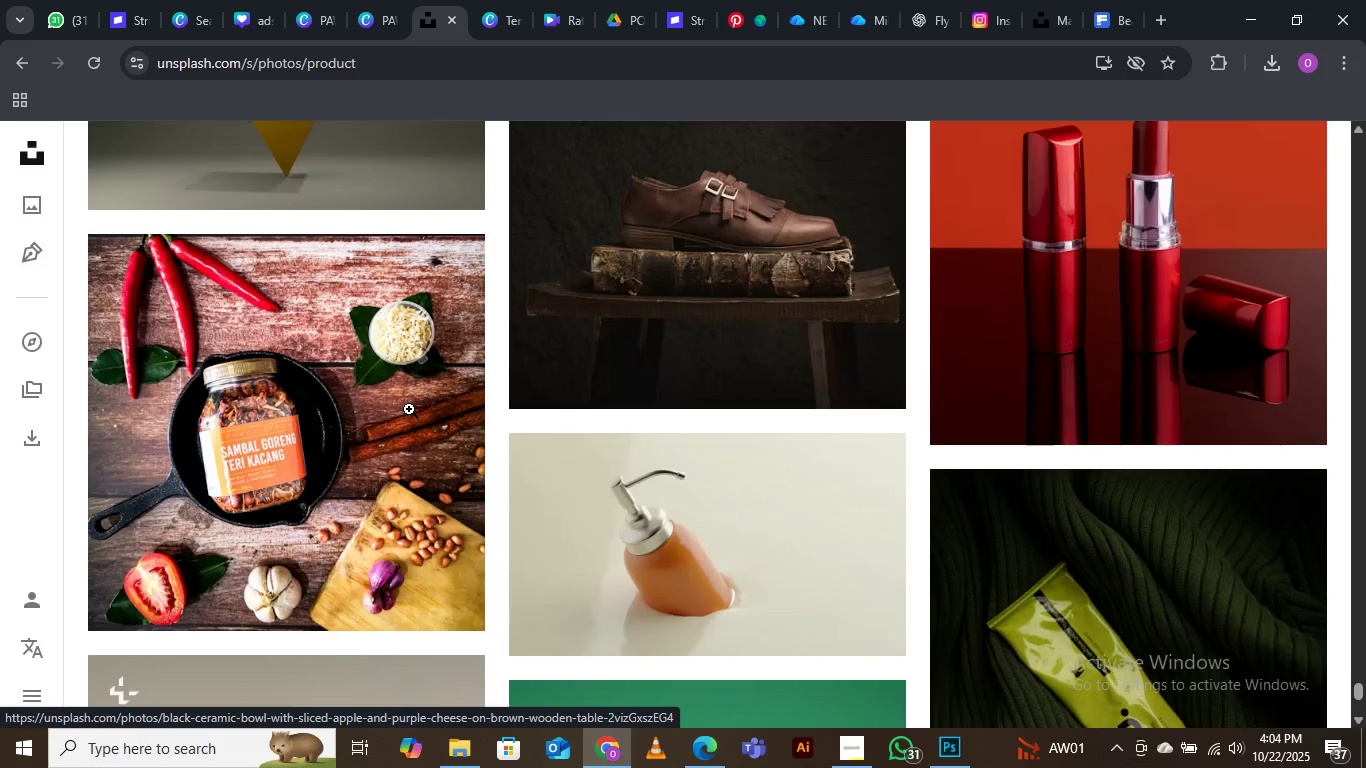 
scroll: coordinate [411, 404], scroll_direction: down, amount: 27.0
 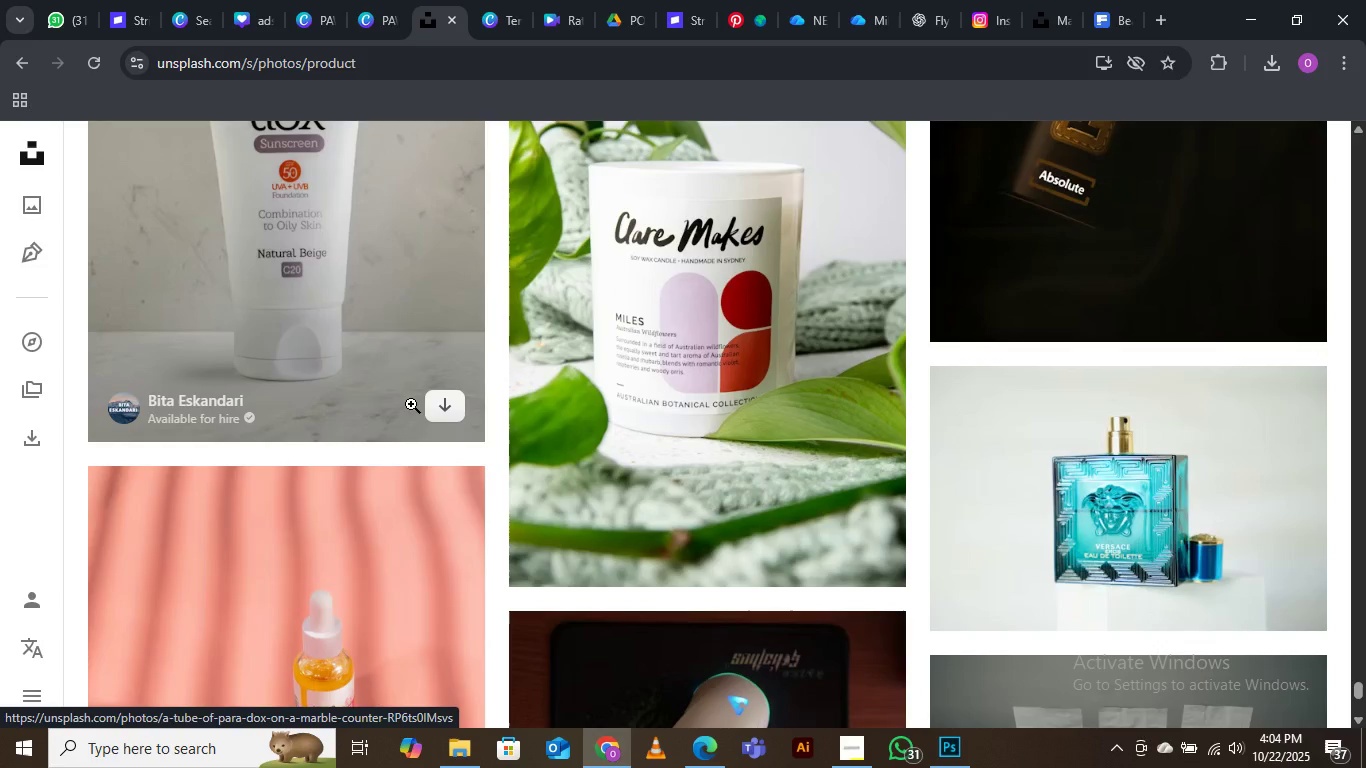 
scroll: coordinate [728, 321], scroll_direction: down, amount: 26.0
 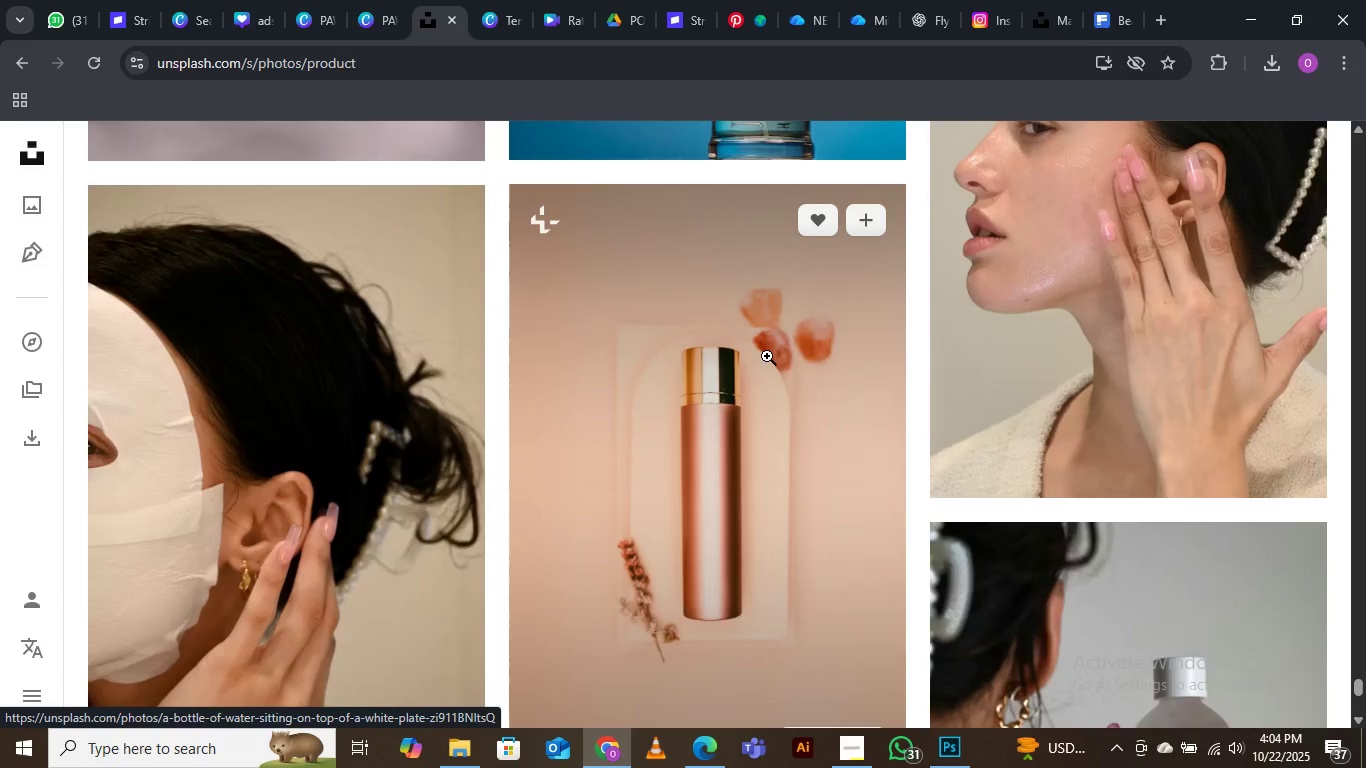 
scroll: coordinate [795, 339], scroll_direction: down, amount: 22.0
 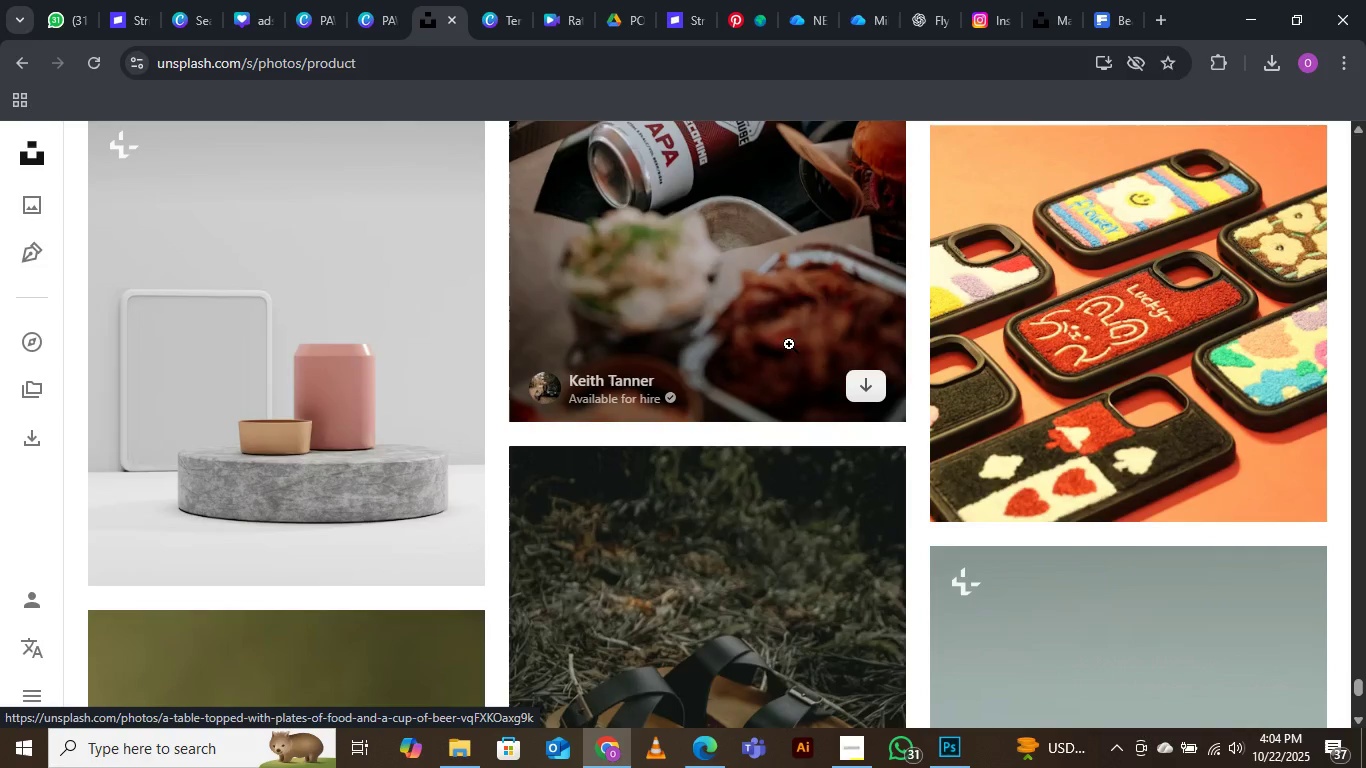 
scroll: coordinate [797, 340], scroll_direction: down, amount: 22.0
 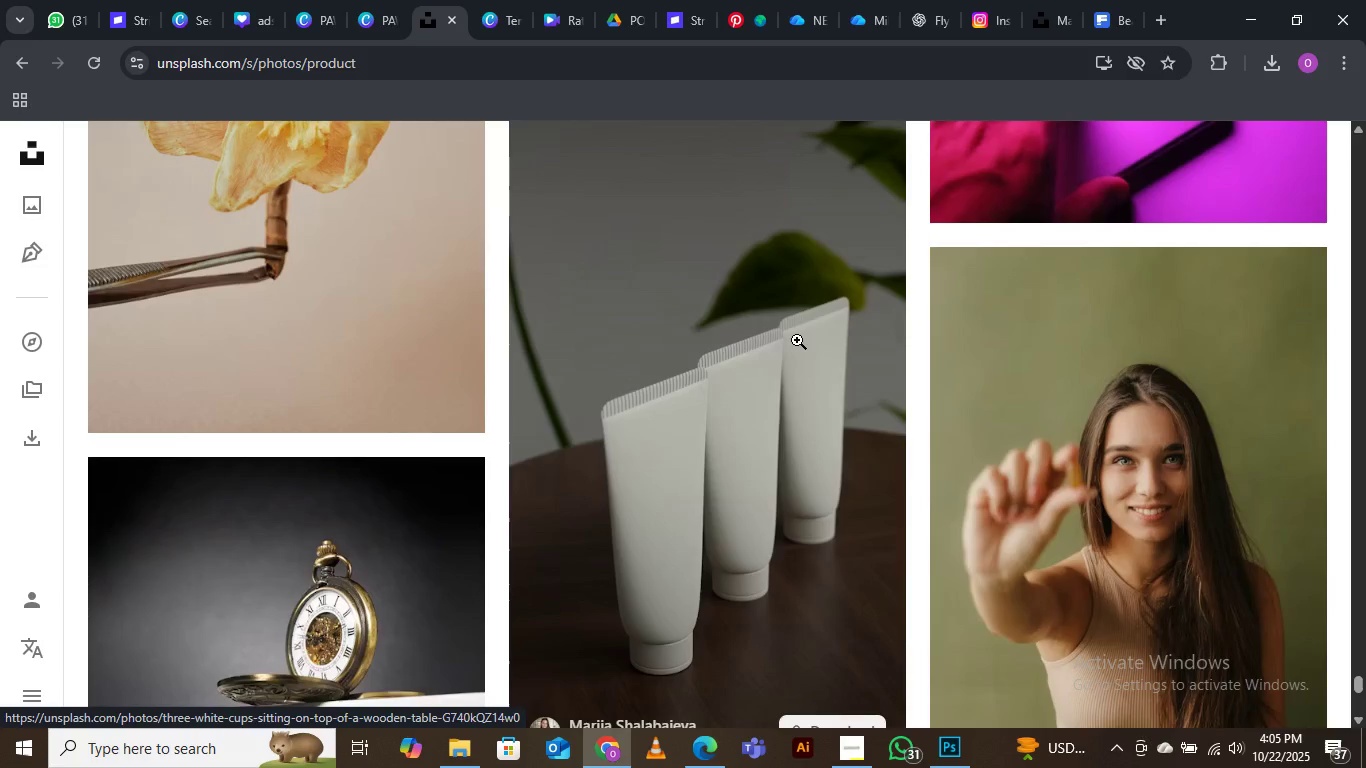 
scroll: coordinate [803, 242], scroll_direction: down, amount: 23.0
 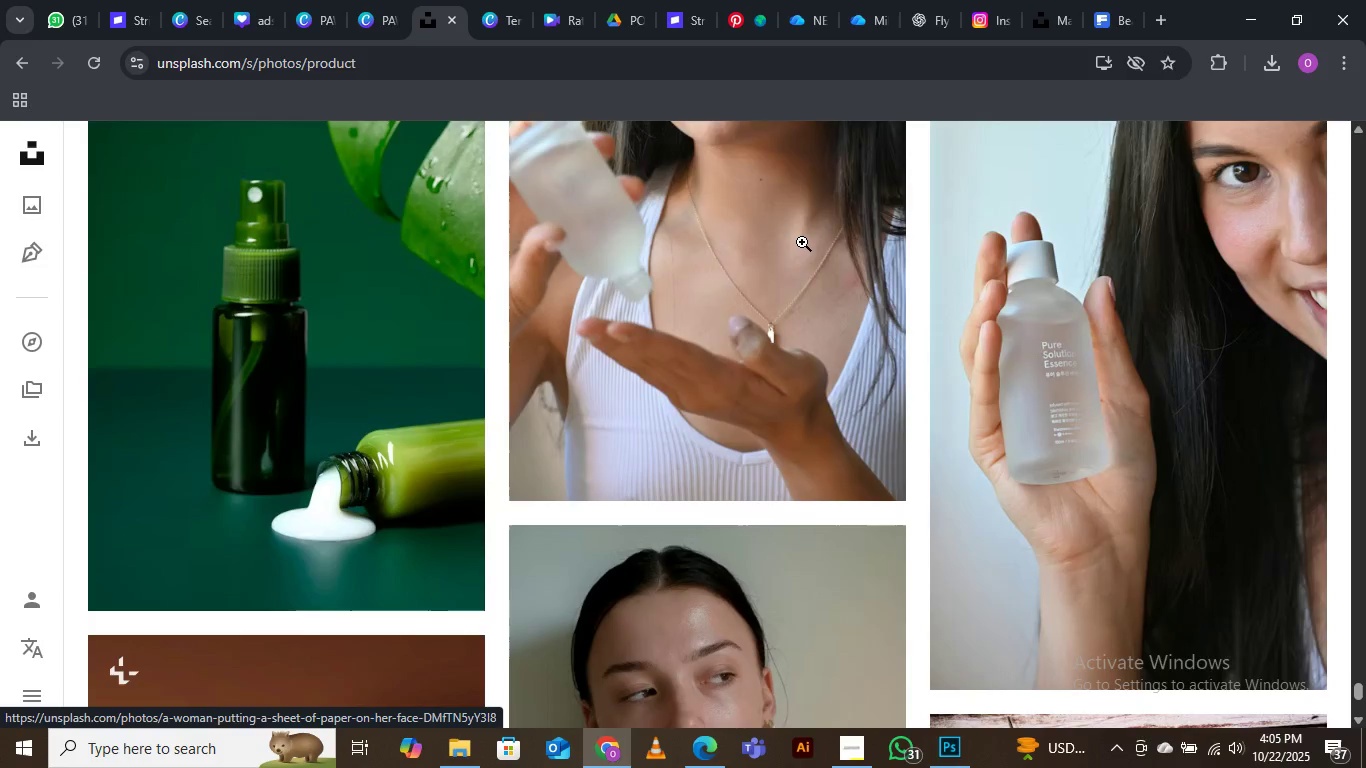 
scroll: coordinate [801, 251], scroll_direction: down, amount: 20.0
 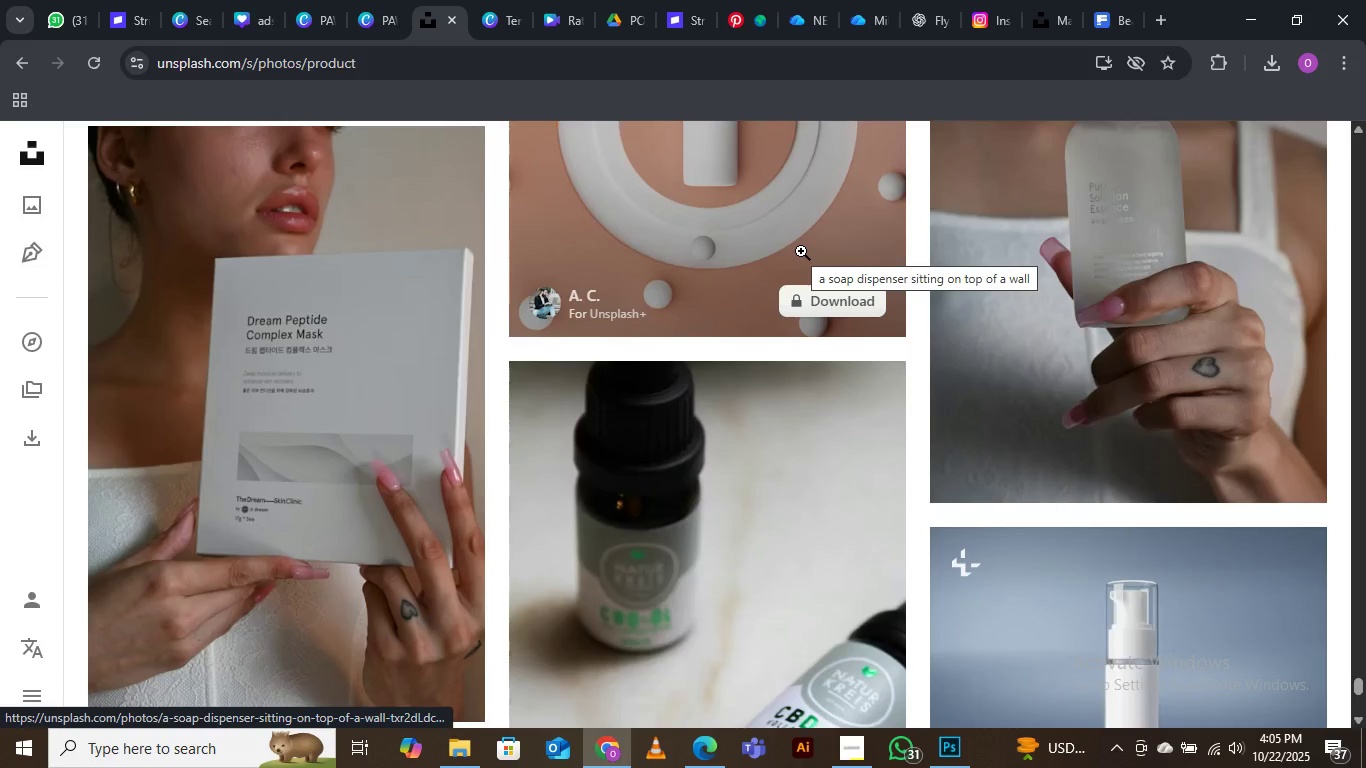 
scroll: coordinate [801, 246], scroll_direction: down, amount: 14.0
 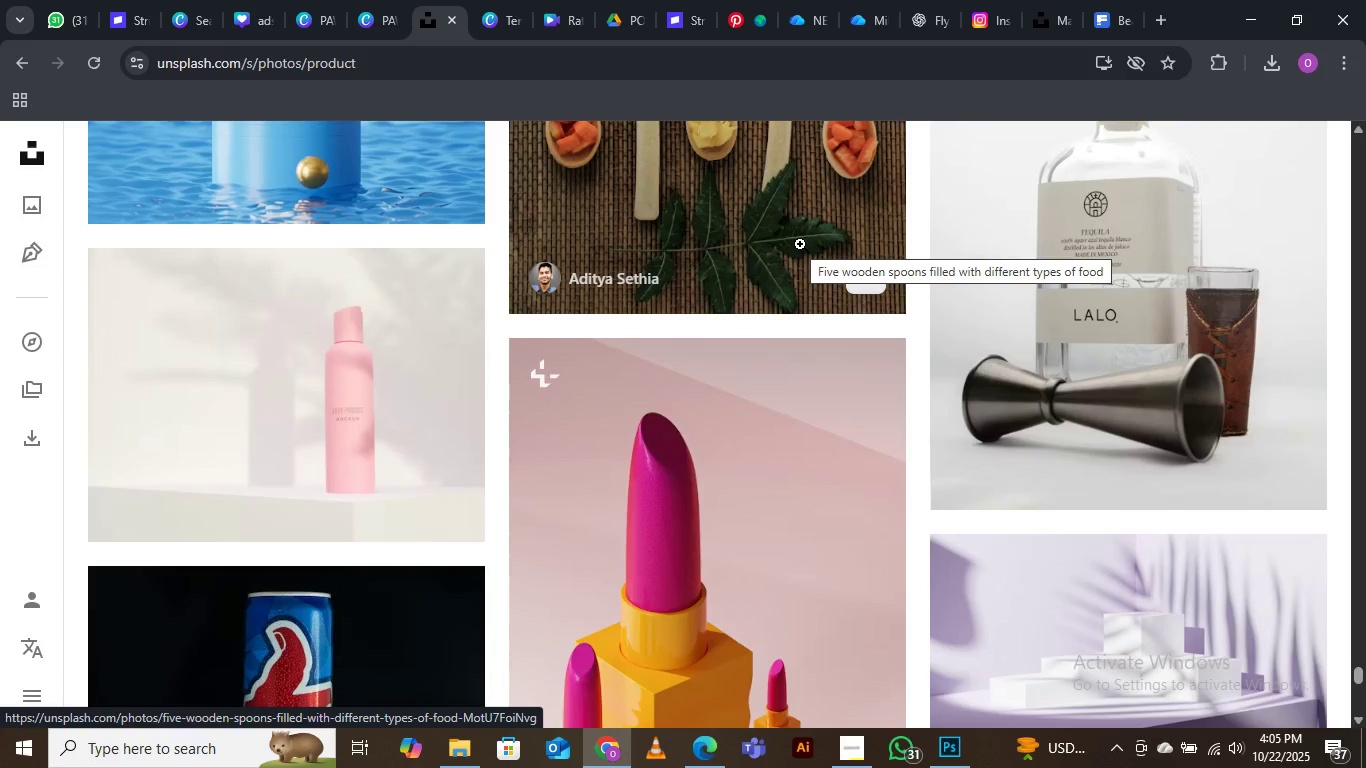 
scroll: coordinate [793, 253], scroll_direction: down, amount: 17.0
 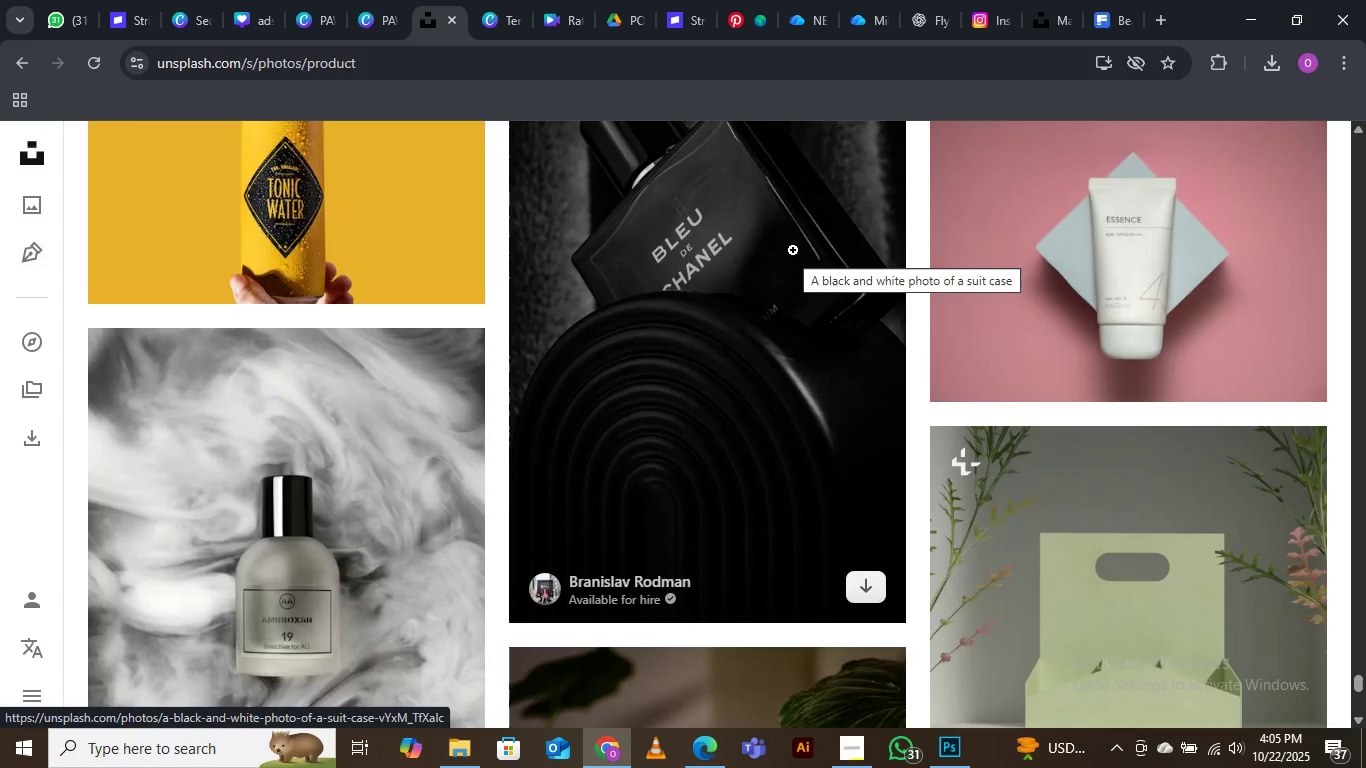 
scroll: coordinate [792, 217], scroll_direction: down, amount: 19.0
 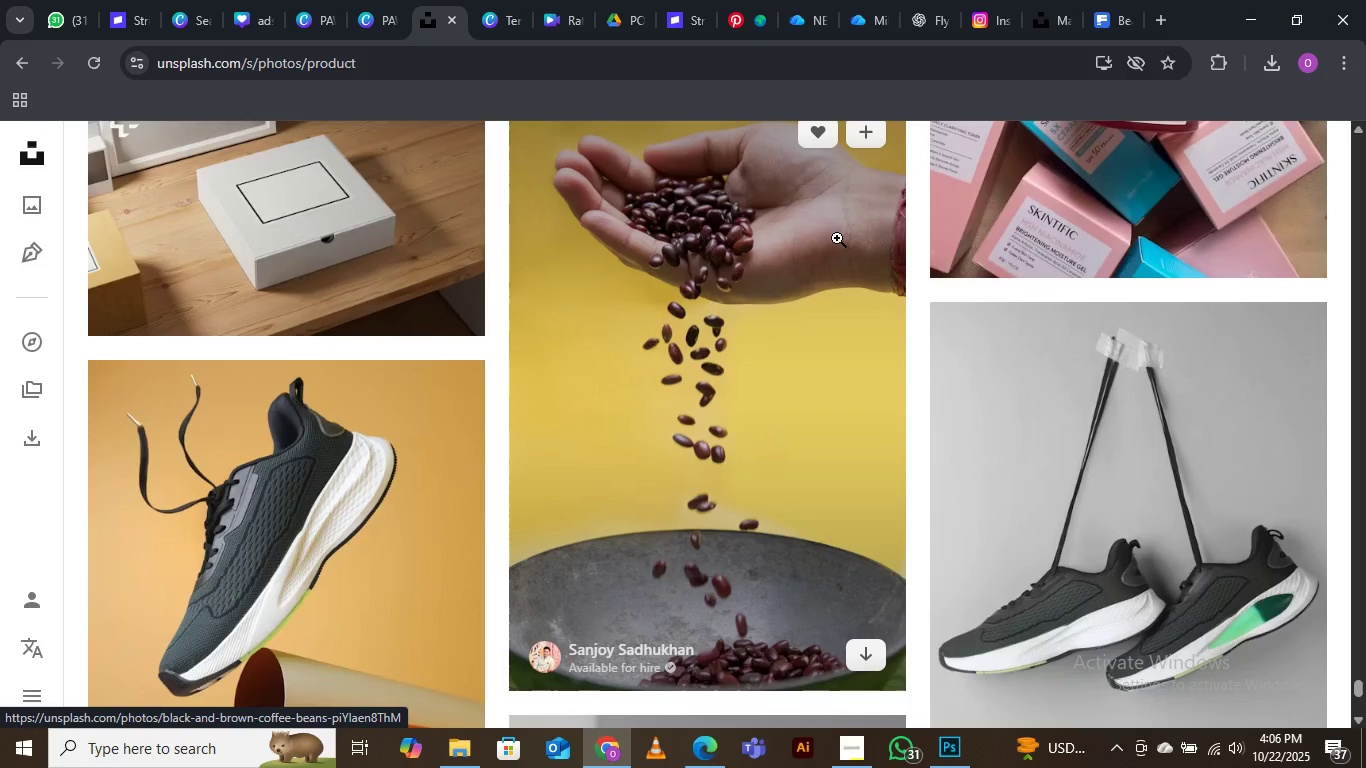 
scroll: coordinate [783, 371], scroll_direction: down, amount: 19.0
 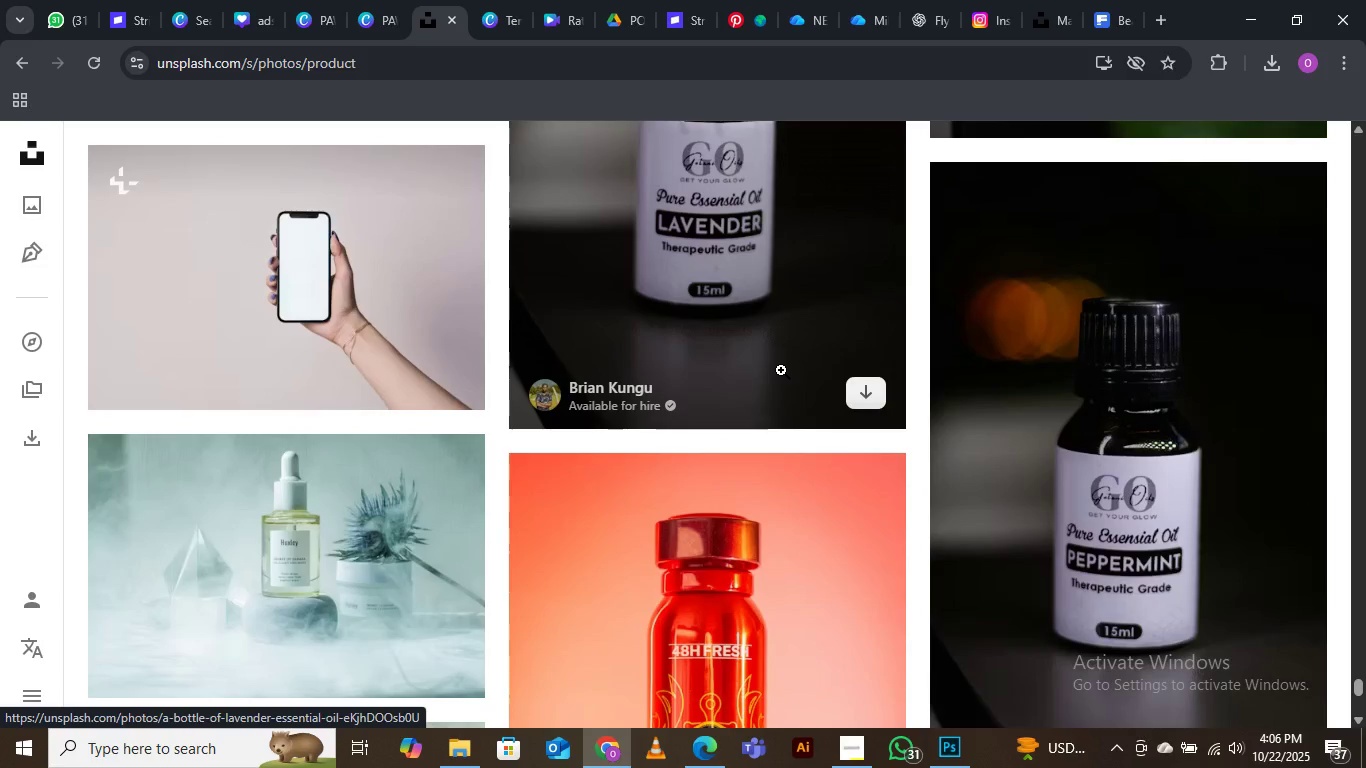 
scroll: coordinate [780, 362], scroll_direction: down, amount: 19.0
 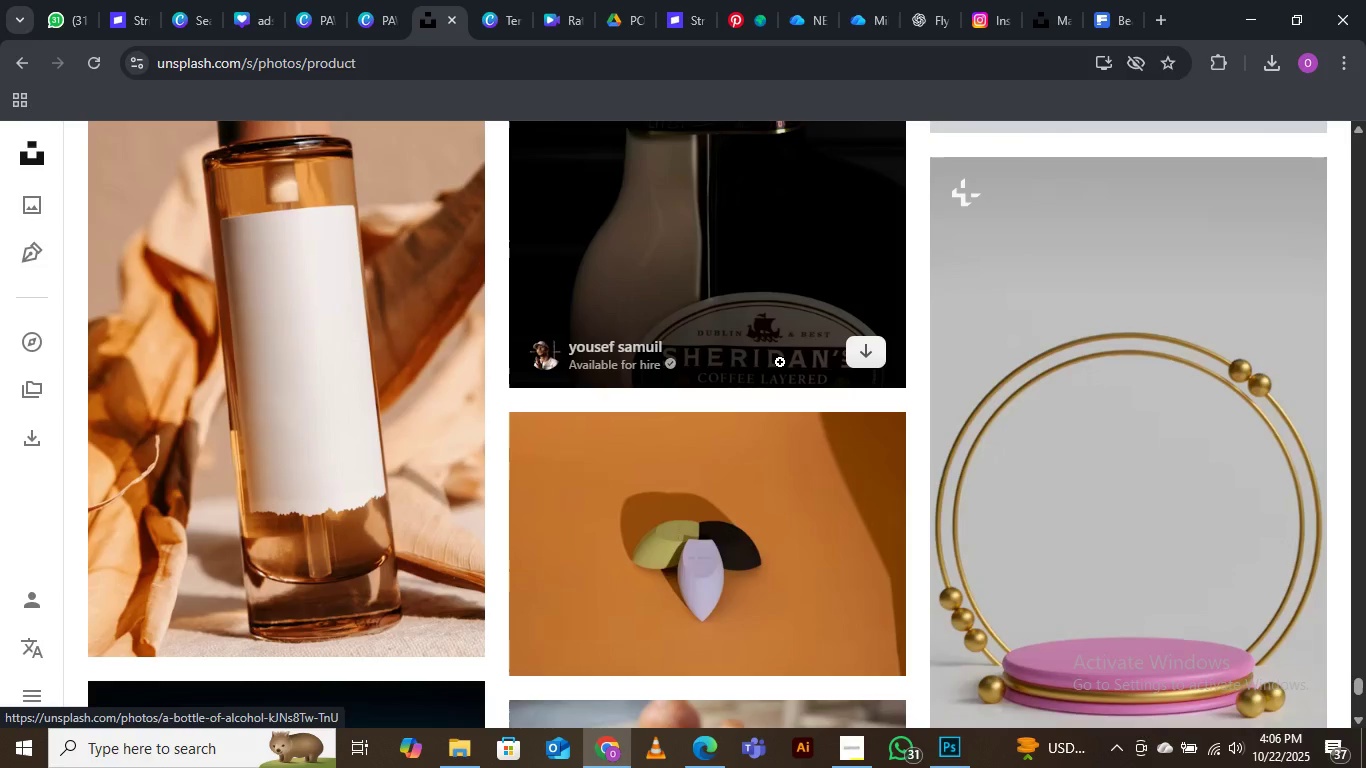 
scroll: coordinate [780, 362], scroll_direction: down, amount: 4.0